 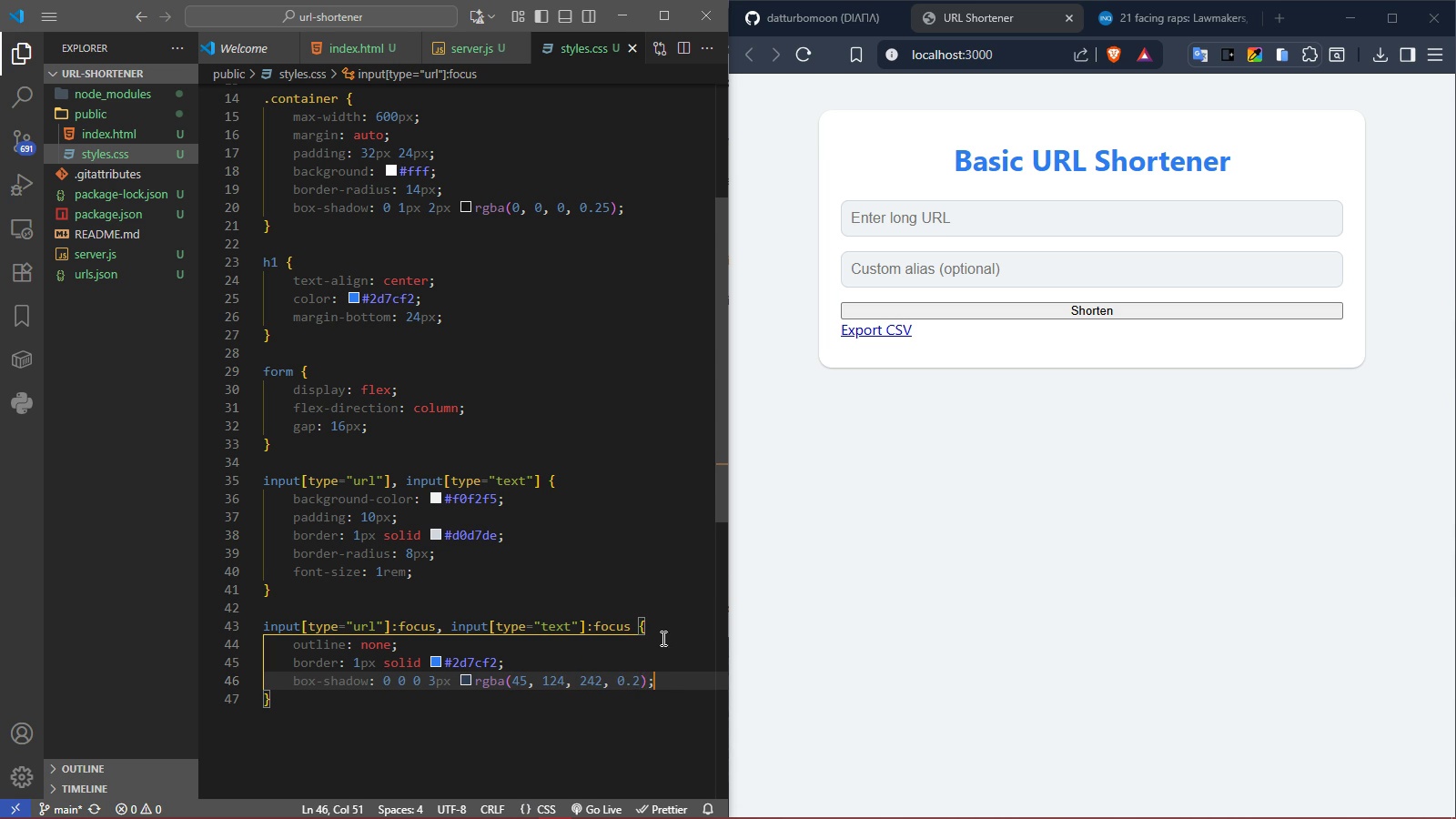 
left_click([799, 56])
 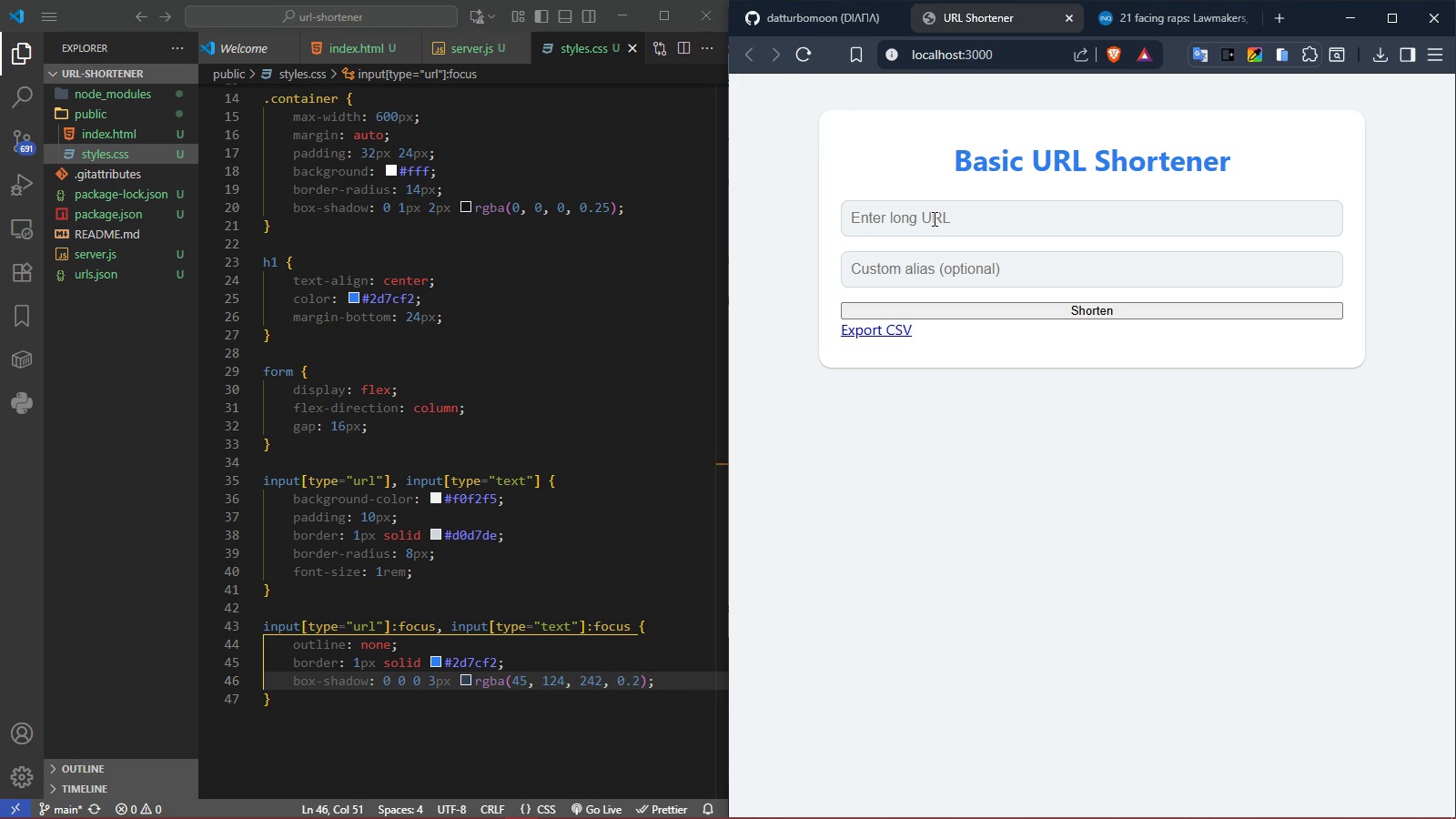 
left_click([933, 218])
 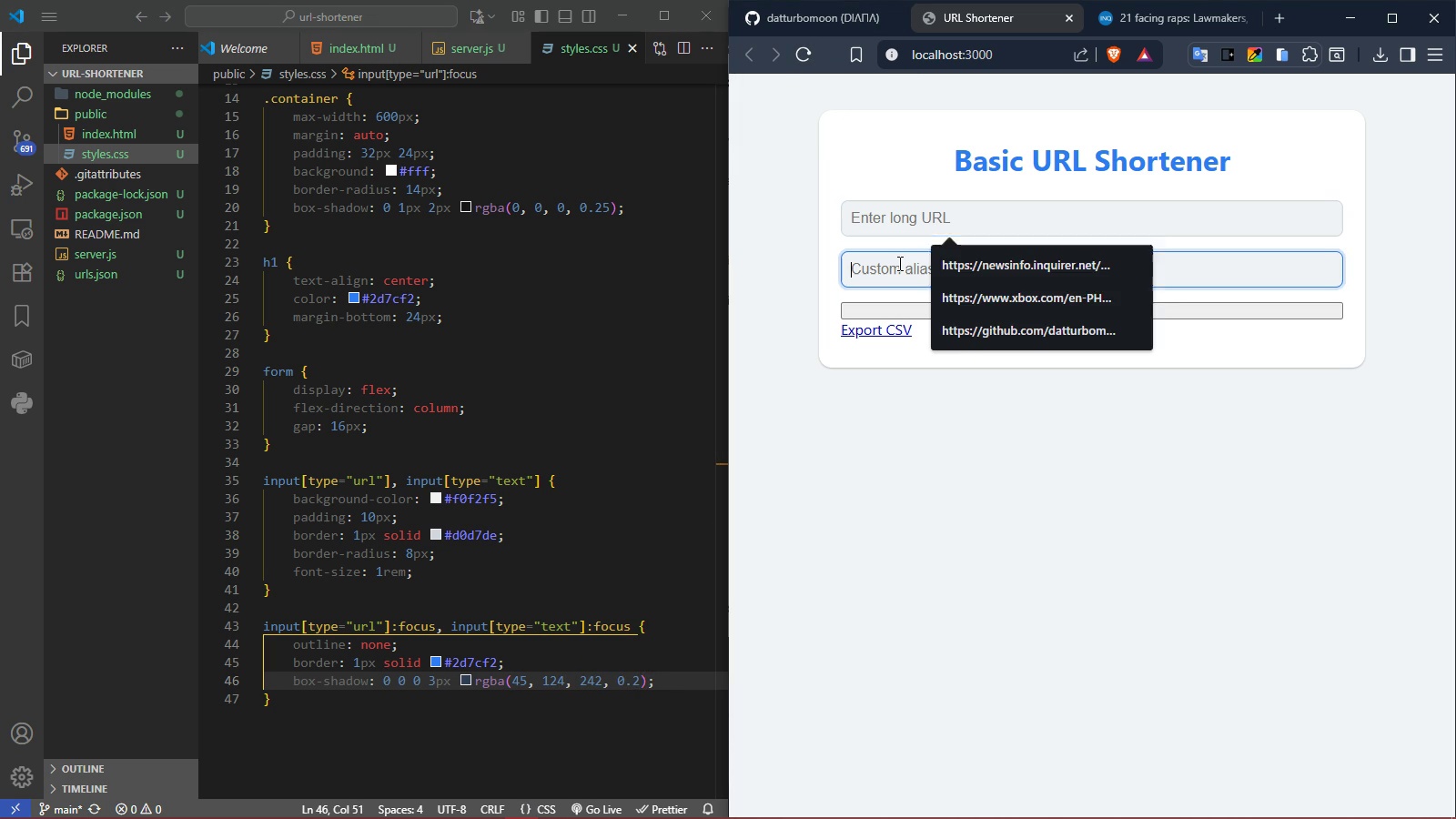 
left_click([898, 263])
 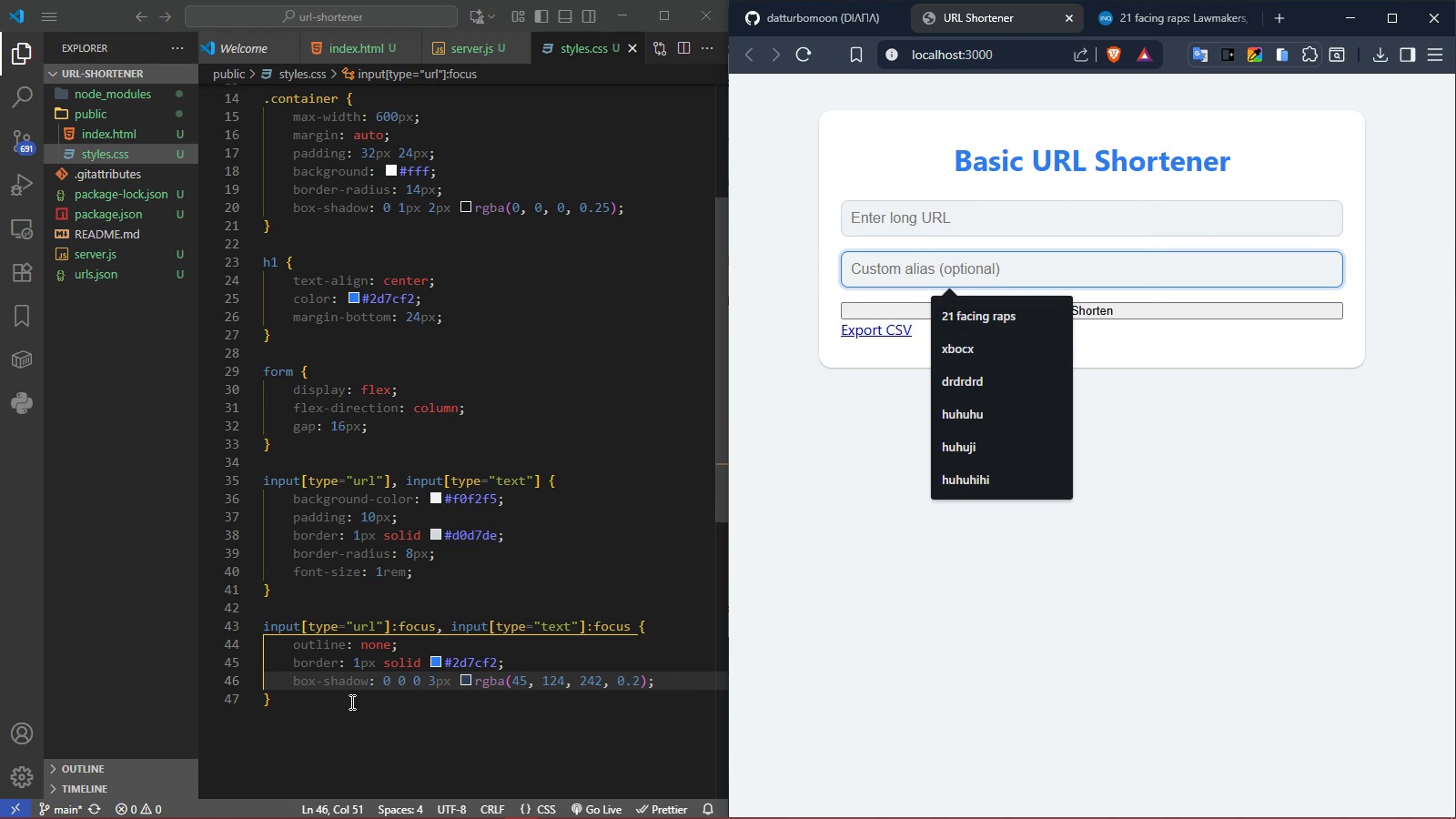 
left_click([350, 702])
 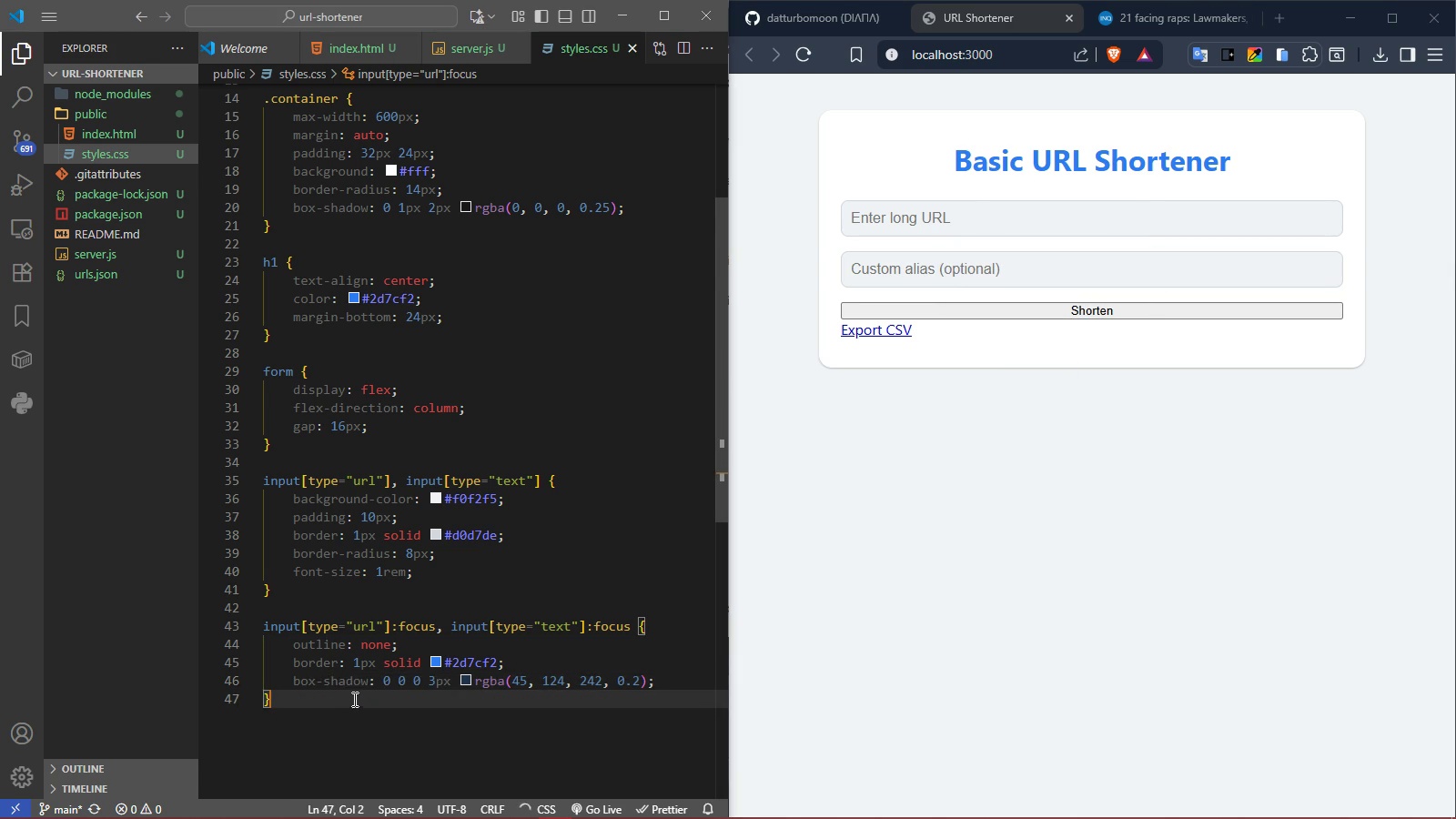 
scroll: coordinate [356, 699], scroll_direction: down, amount: 4.0
 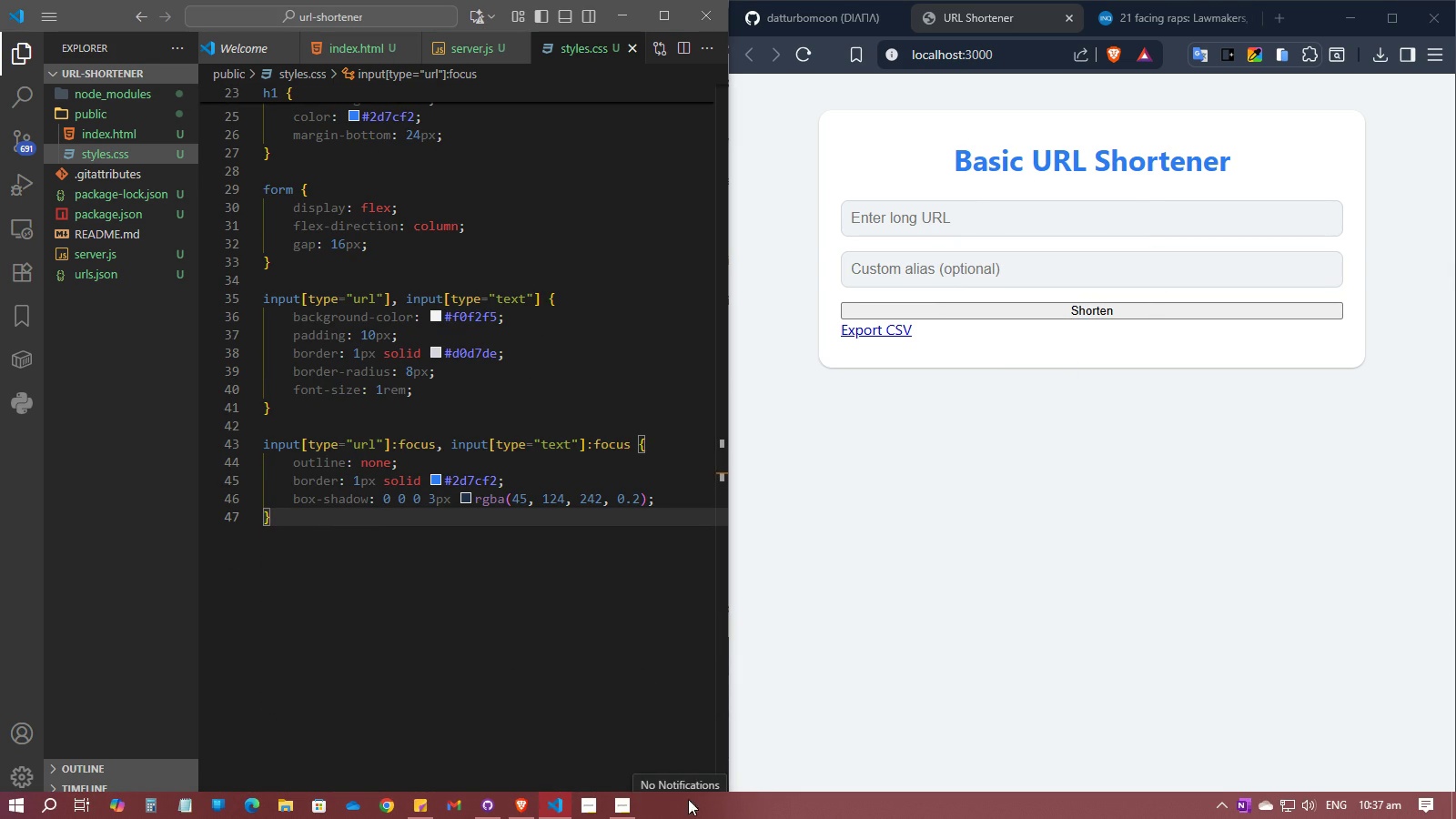 
left_click([627, 809])